 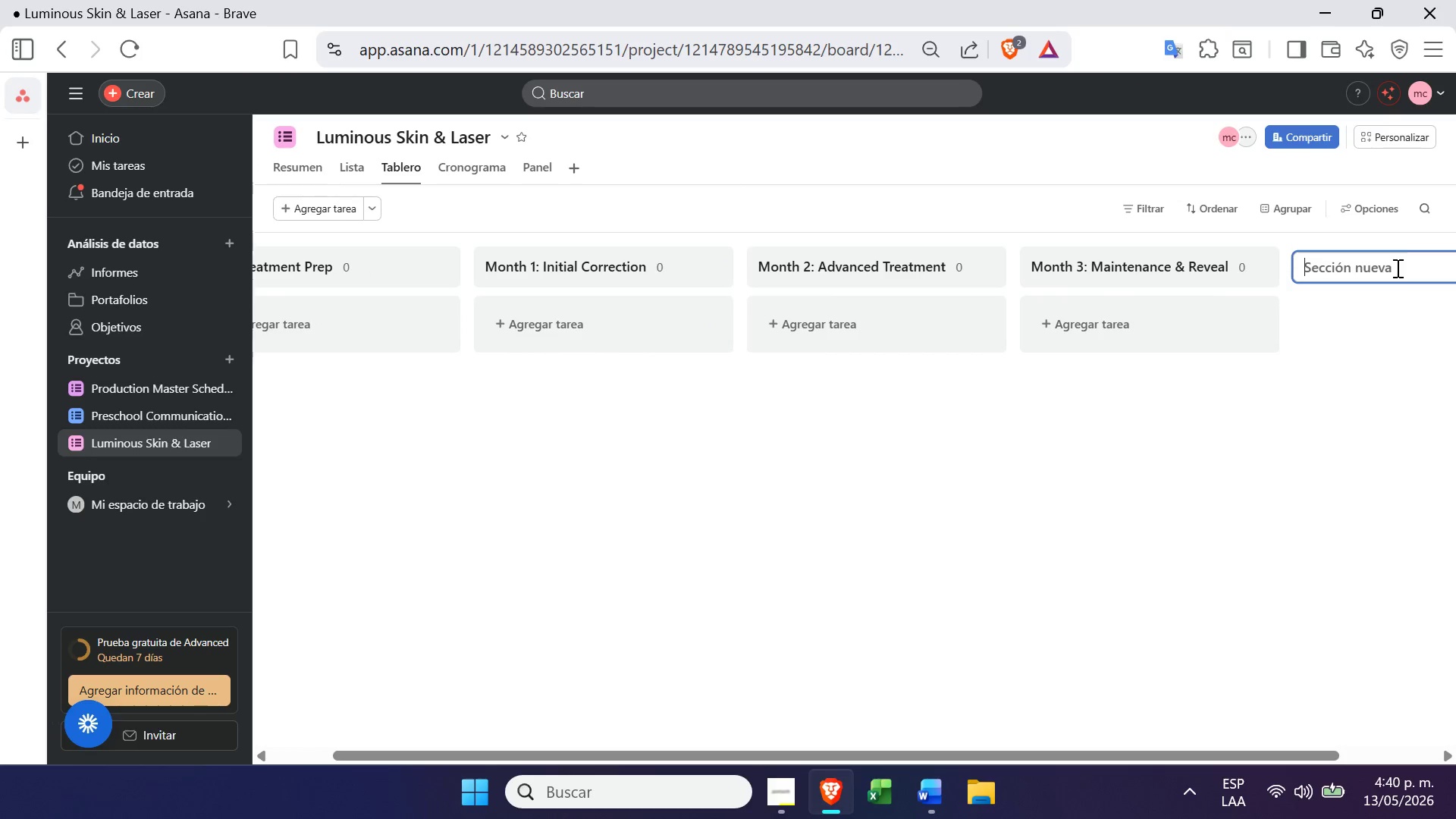 
key(Control+ControlLeft)
 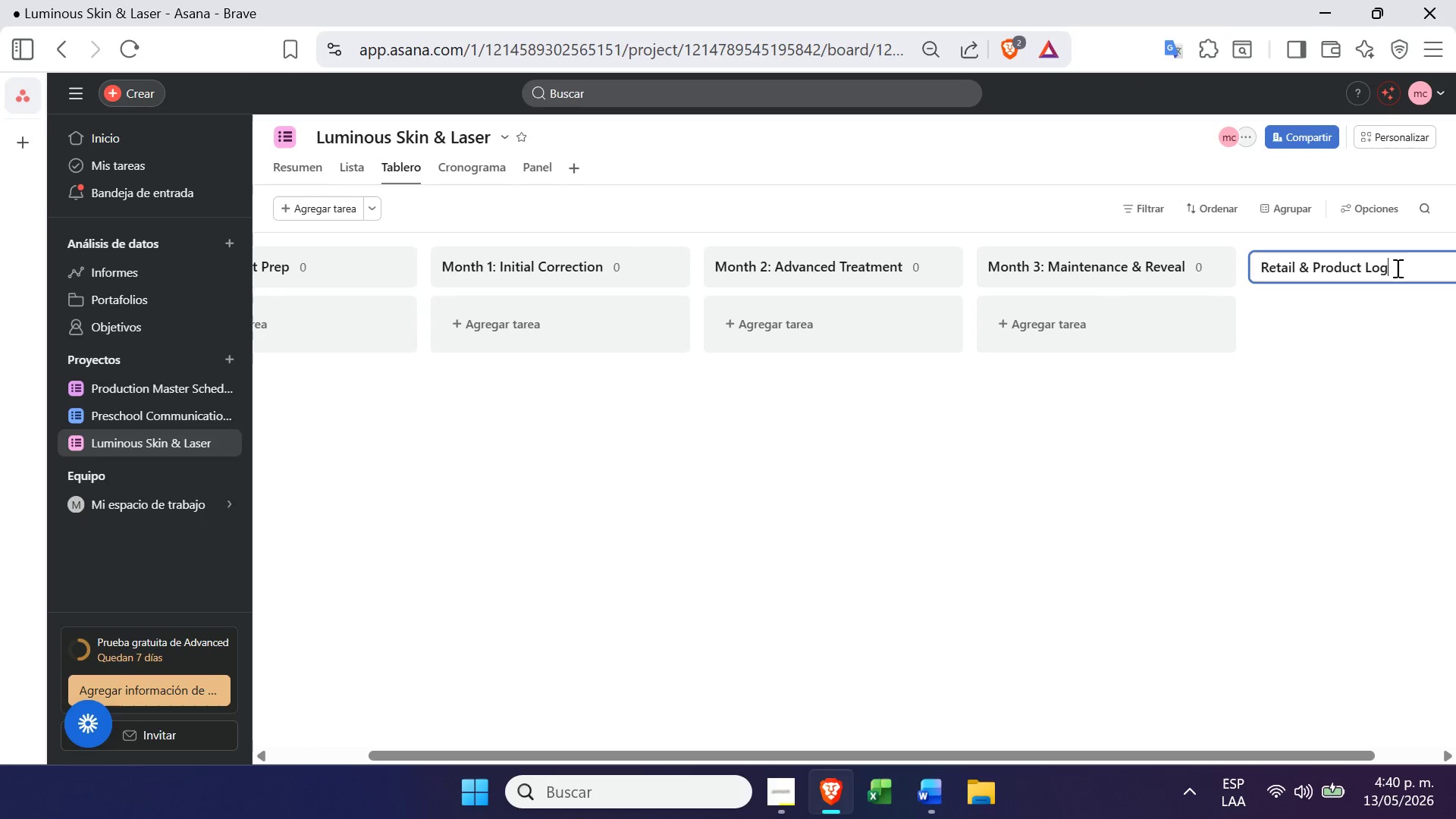 
key(Control+V)
 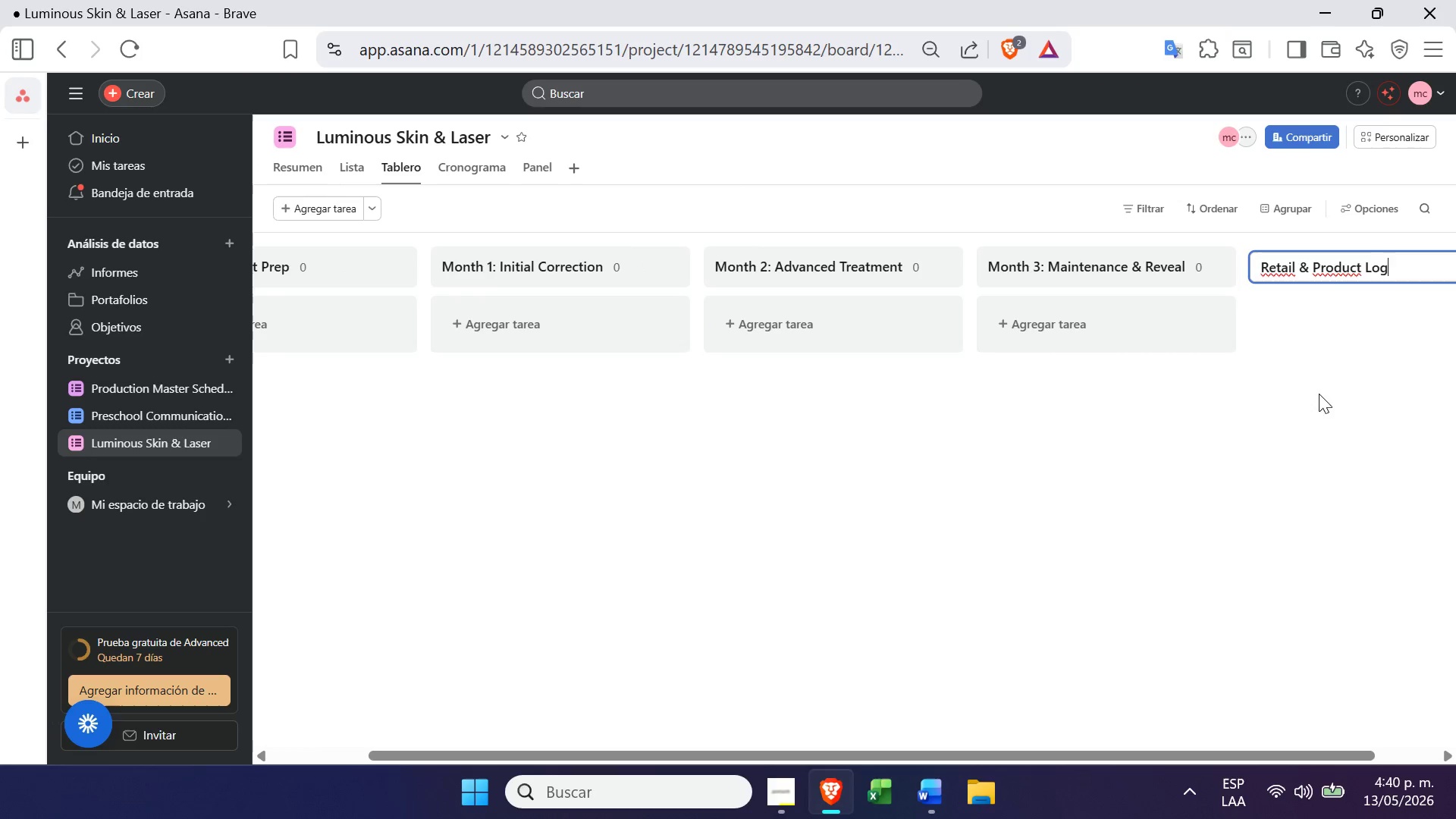 
left_click([1281, 431])
 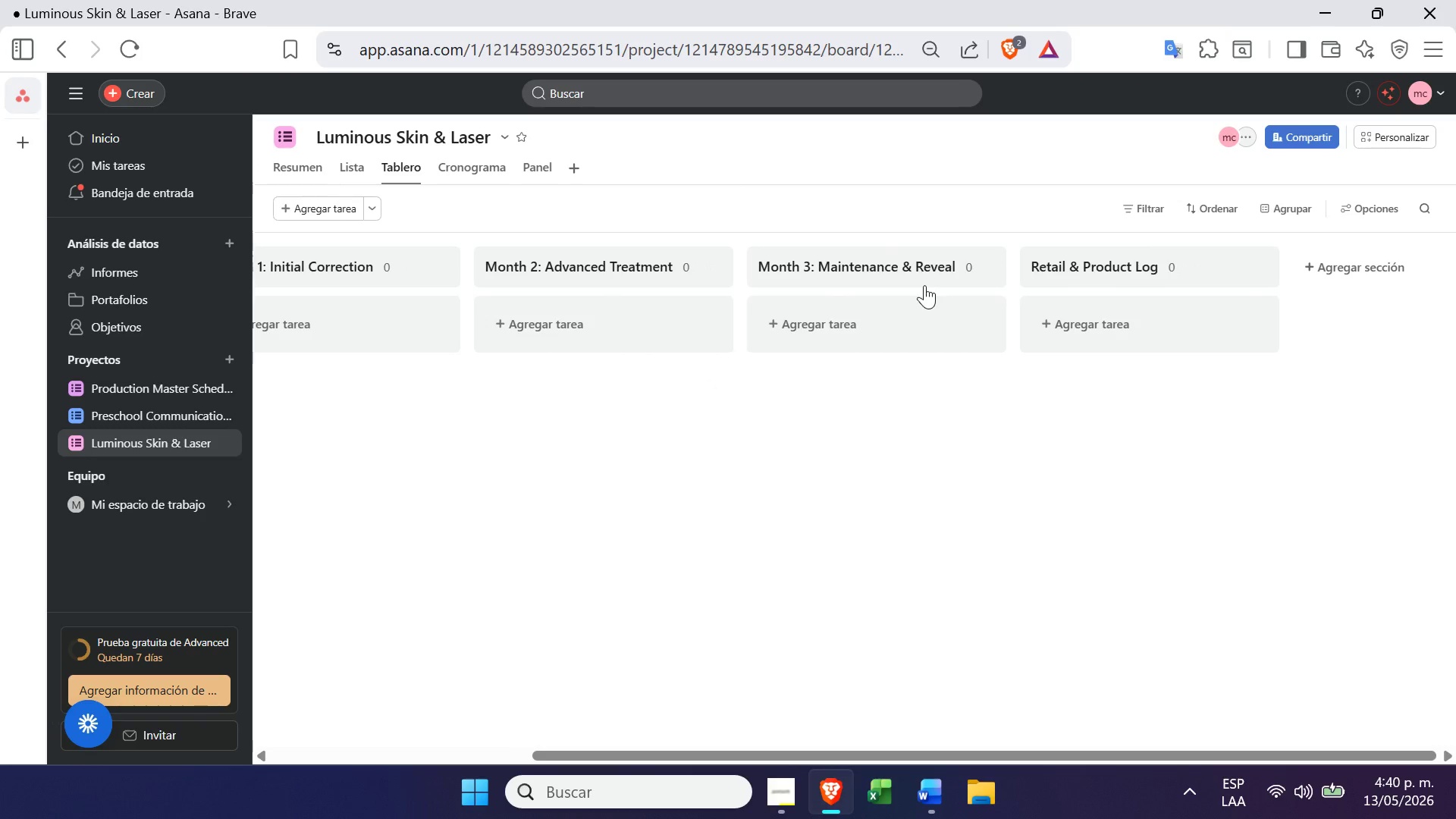 
left_click([770, 788])